 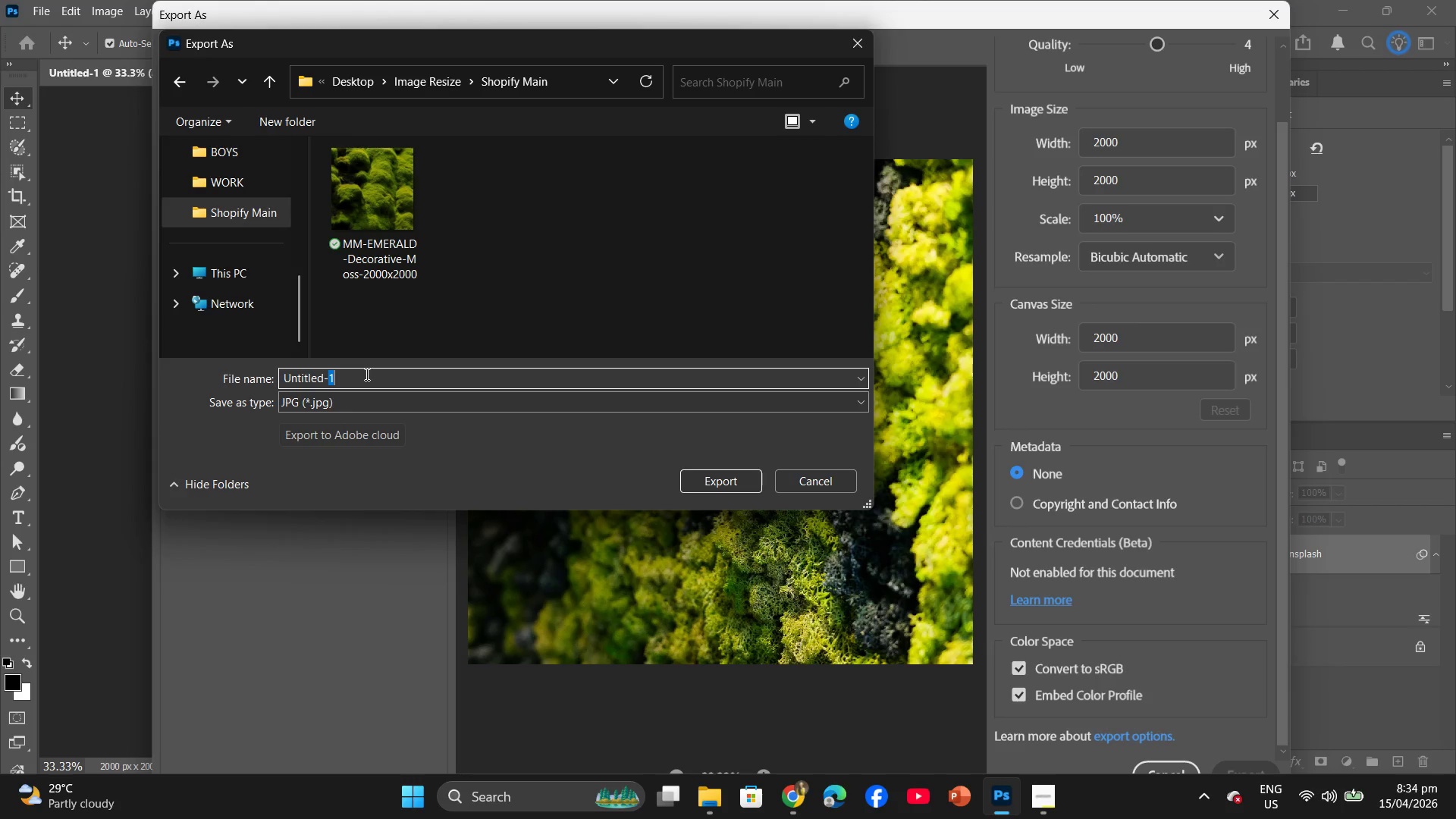 
left_click_drag(start_coordinate=[366, 374], to_coordinate=[275, 365])
 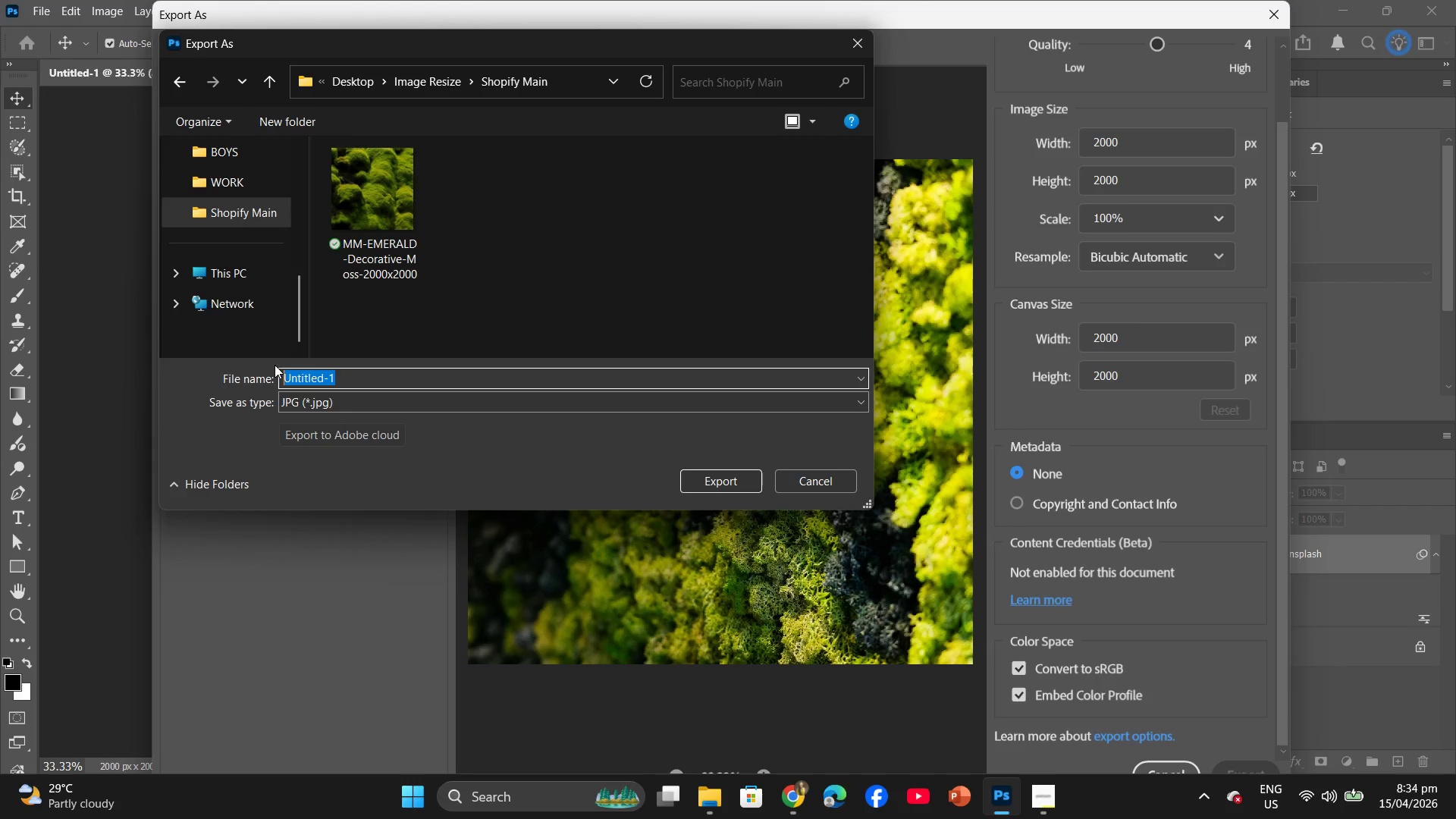 
key(Control+V)
 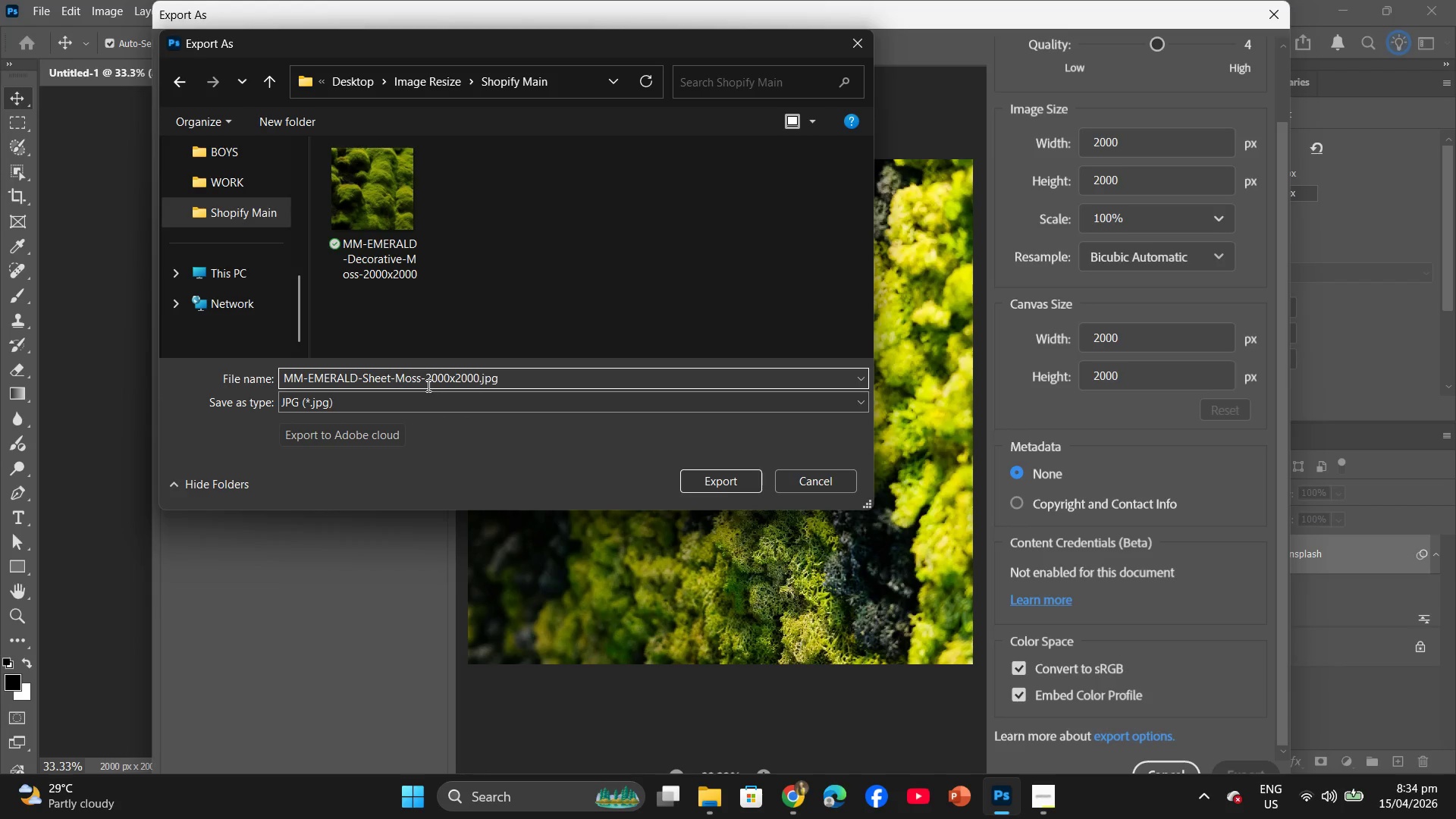 
left_click([419, 382])
 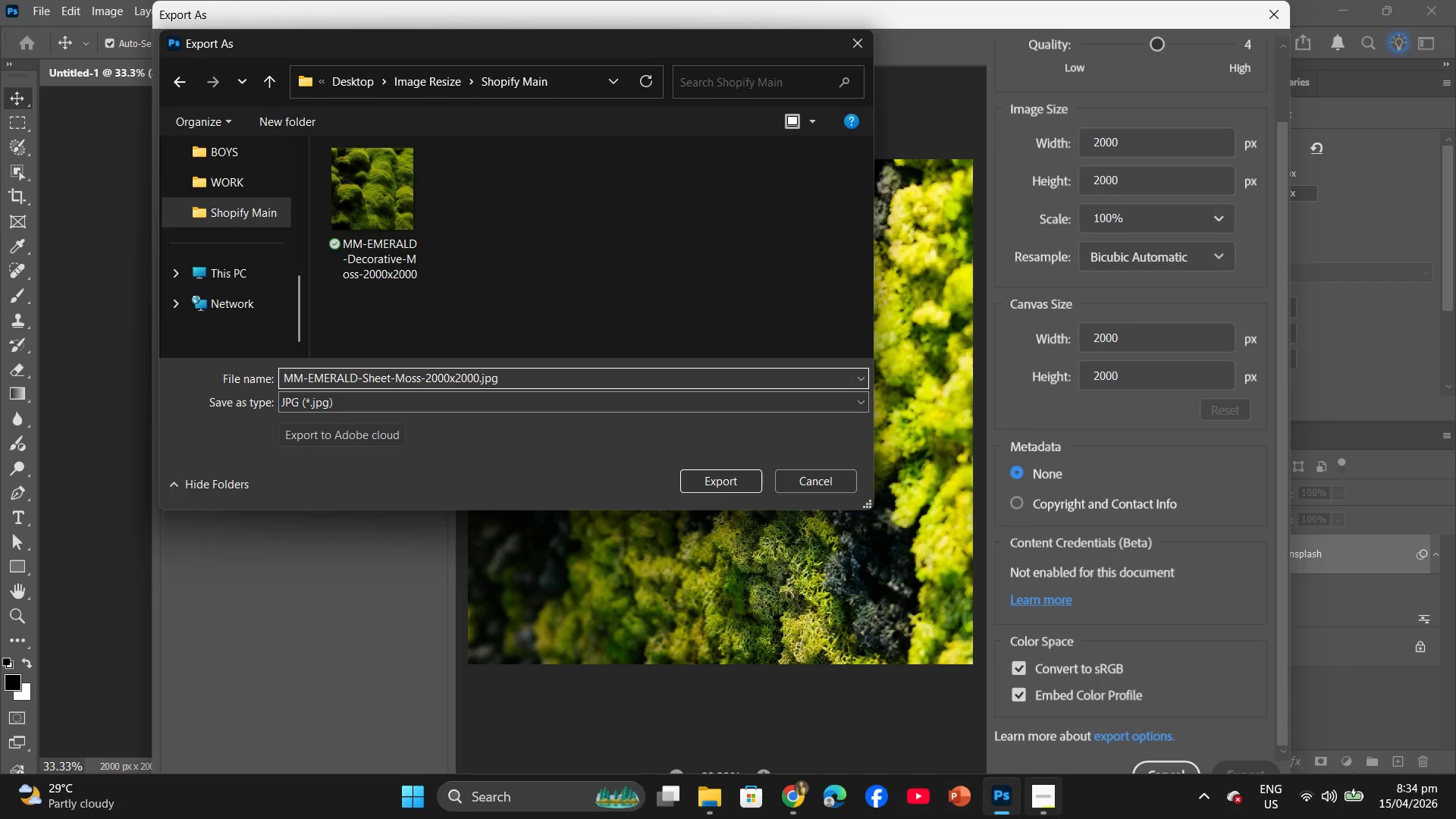 
left_click([1056, 817])